 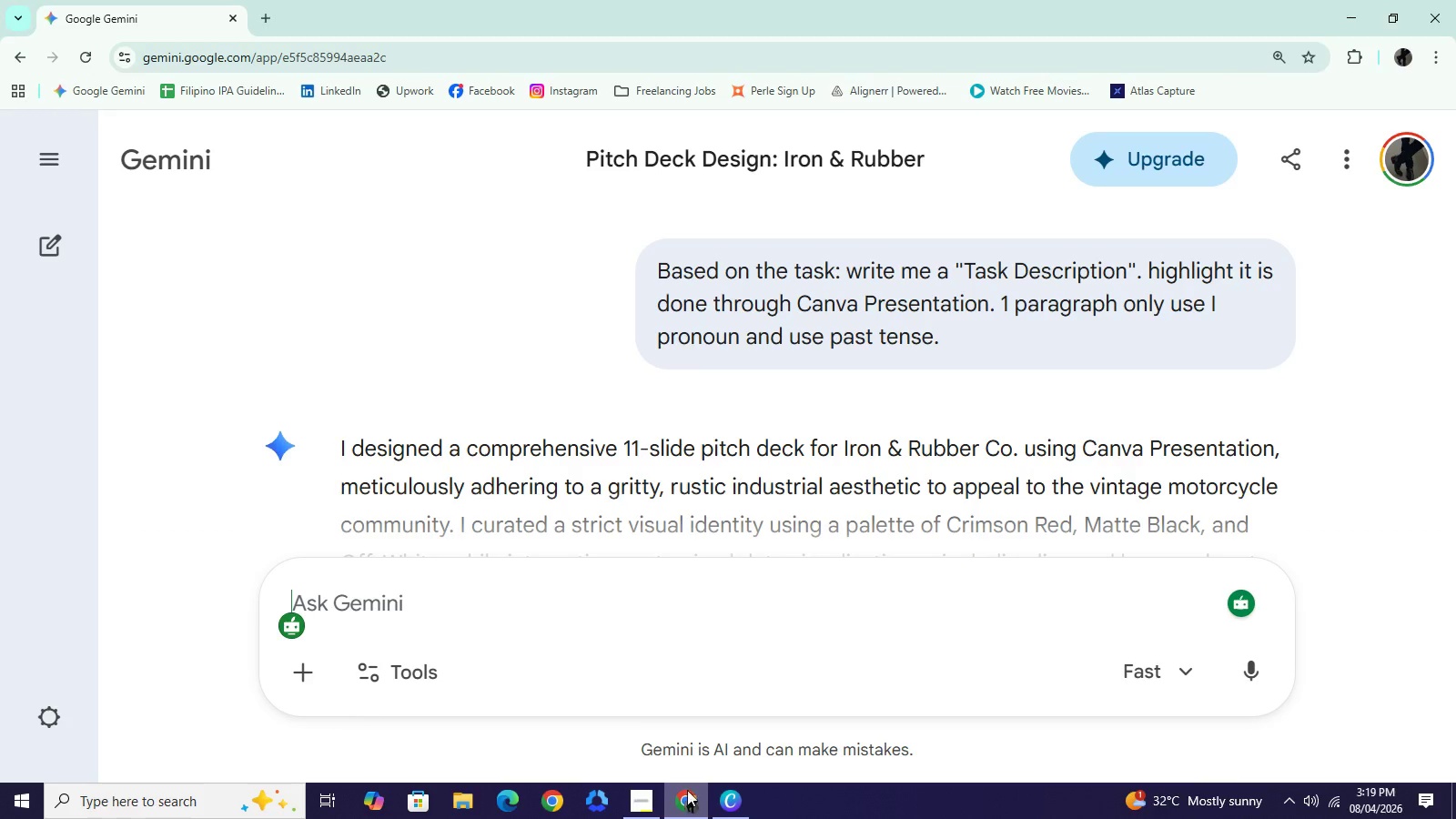 
scroll: coordinate [870, 461], scroll_direction: down, amount: 14.0
 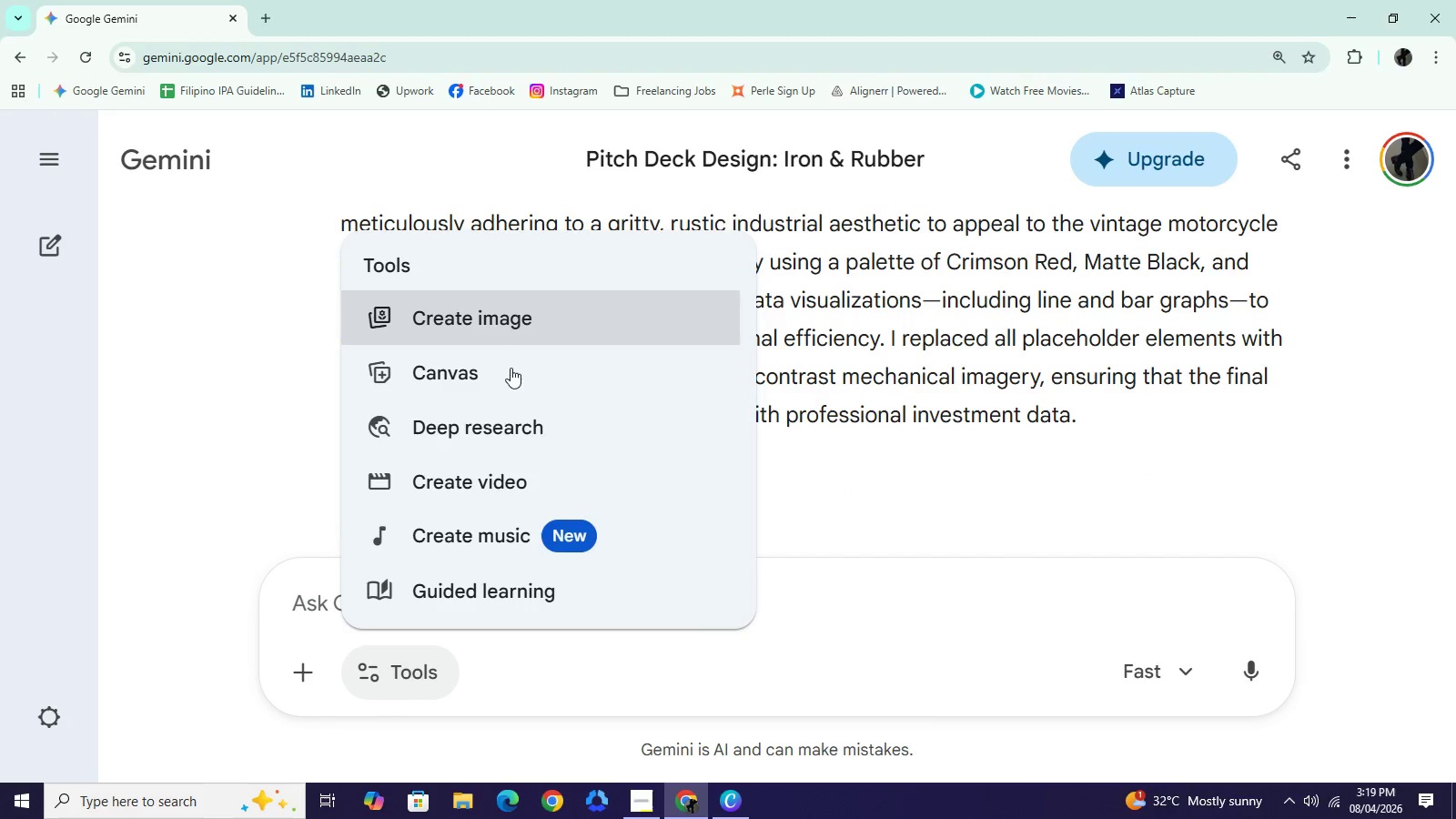 
left_click([451, 589])
 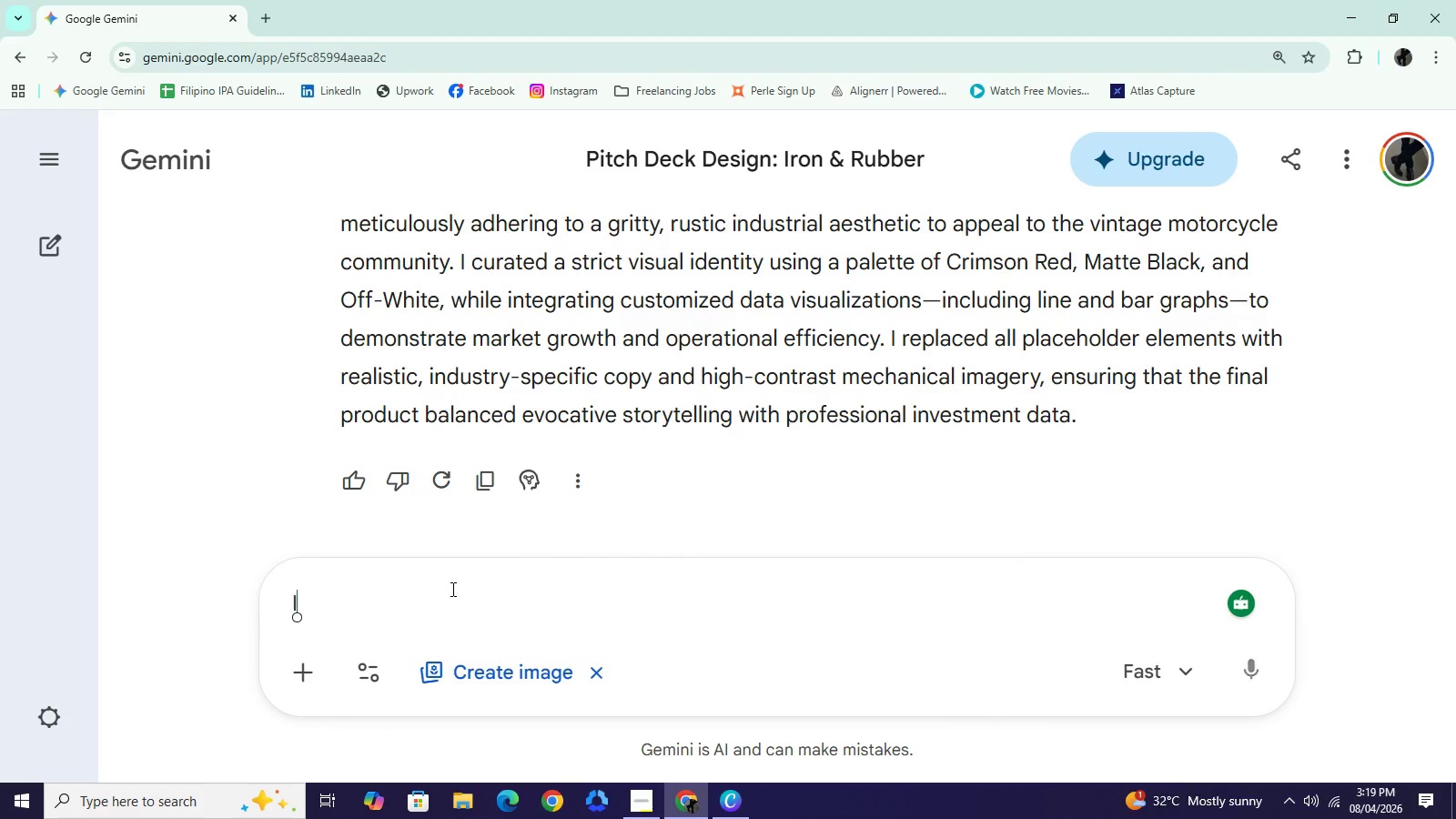 
type(I need an imafe)
key(Backspace)
key(Backspace)
type(f=)
key(Backspace)
key(Backspace)
type(ge:)
 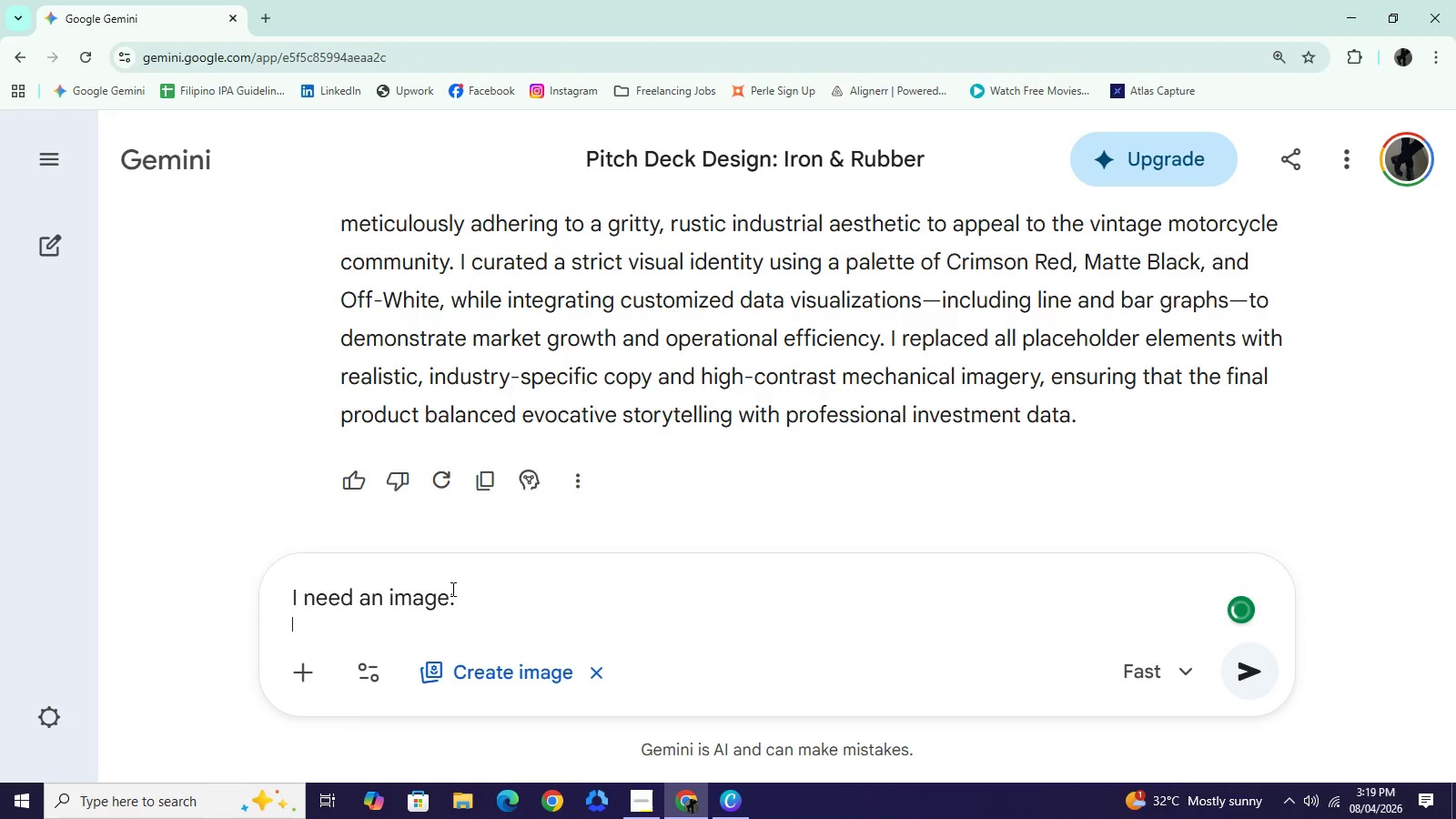 
key(Shift+Enter)
 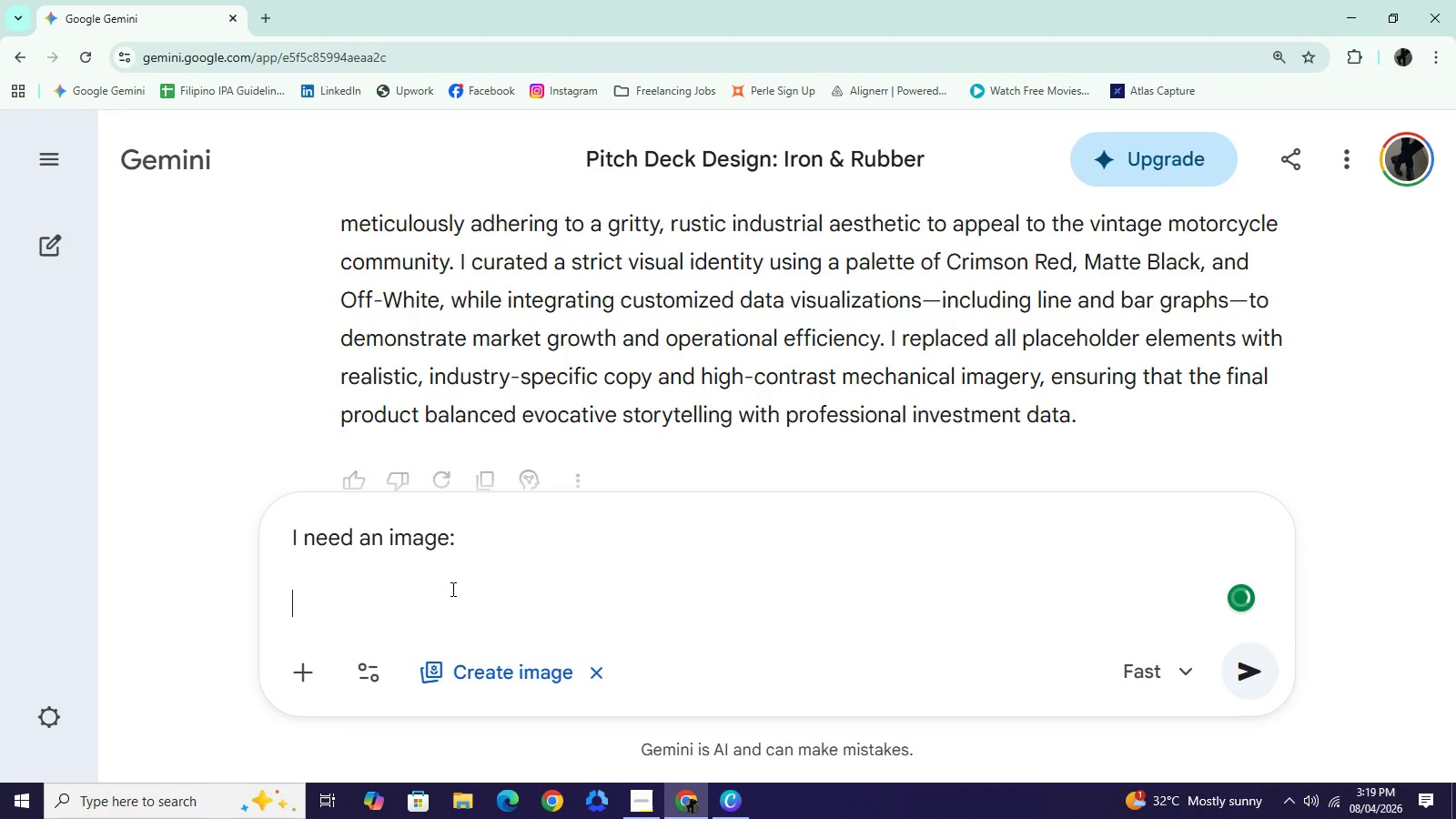 
key(Shift+Enter)
 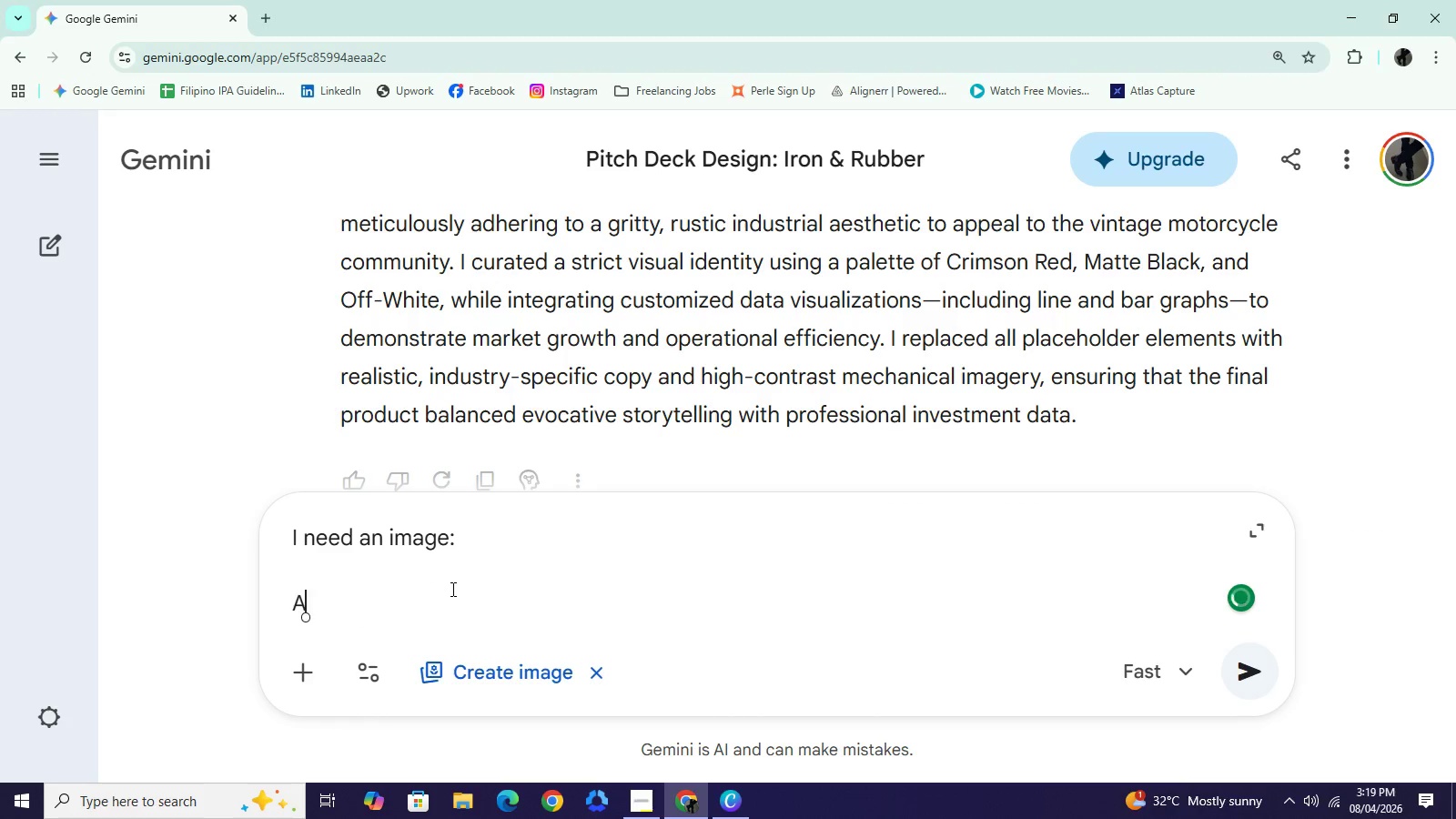 
type(A high-resolution photo, )